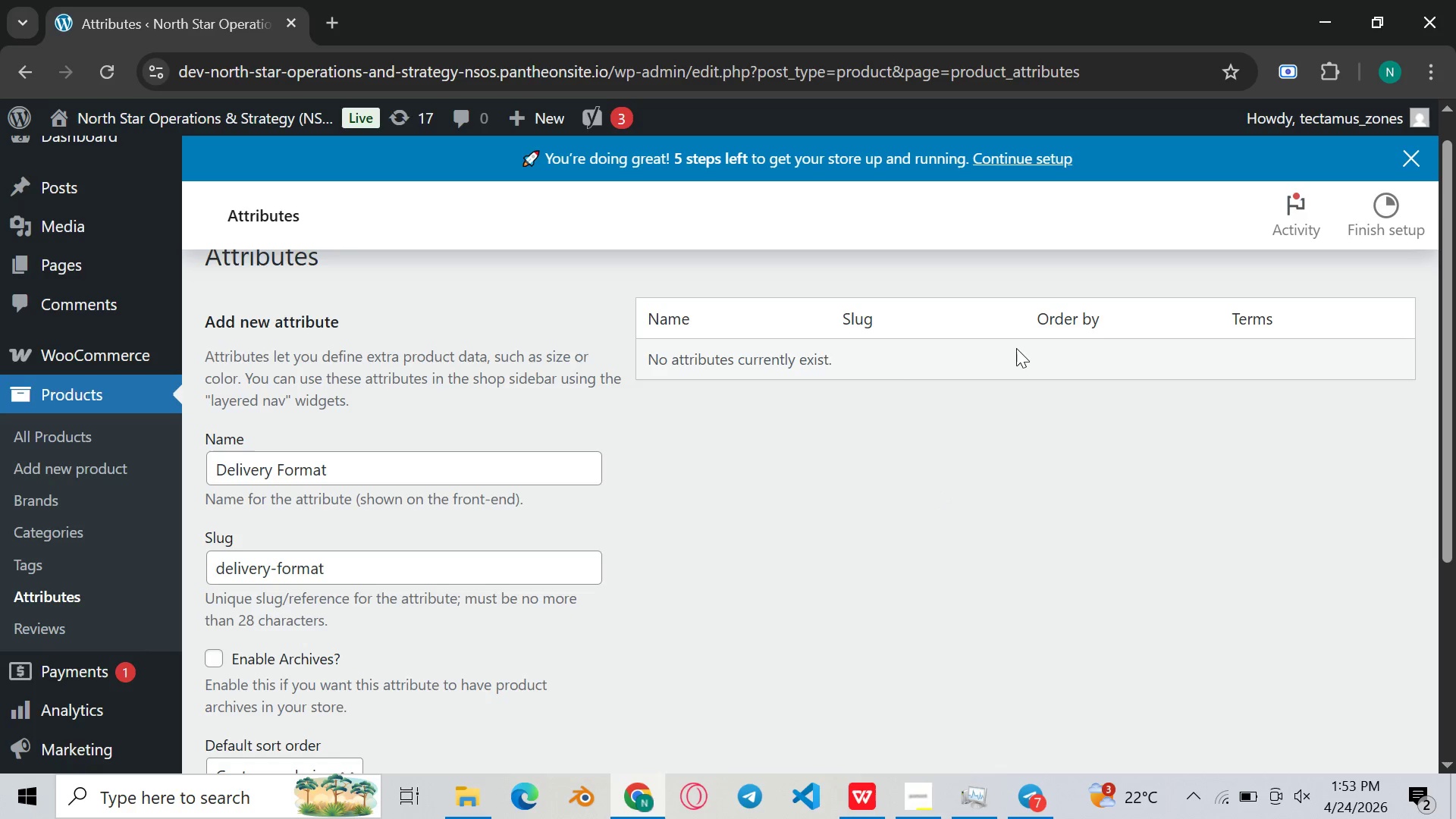 
left_click([1430, 690])
 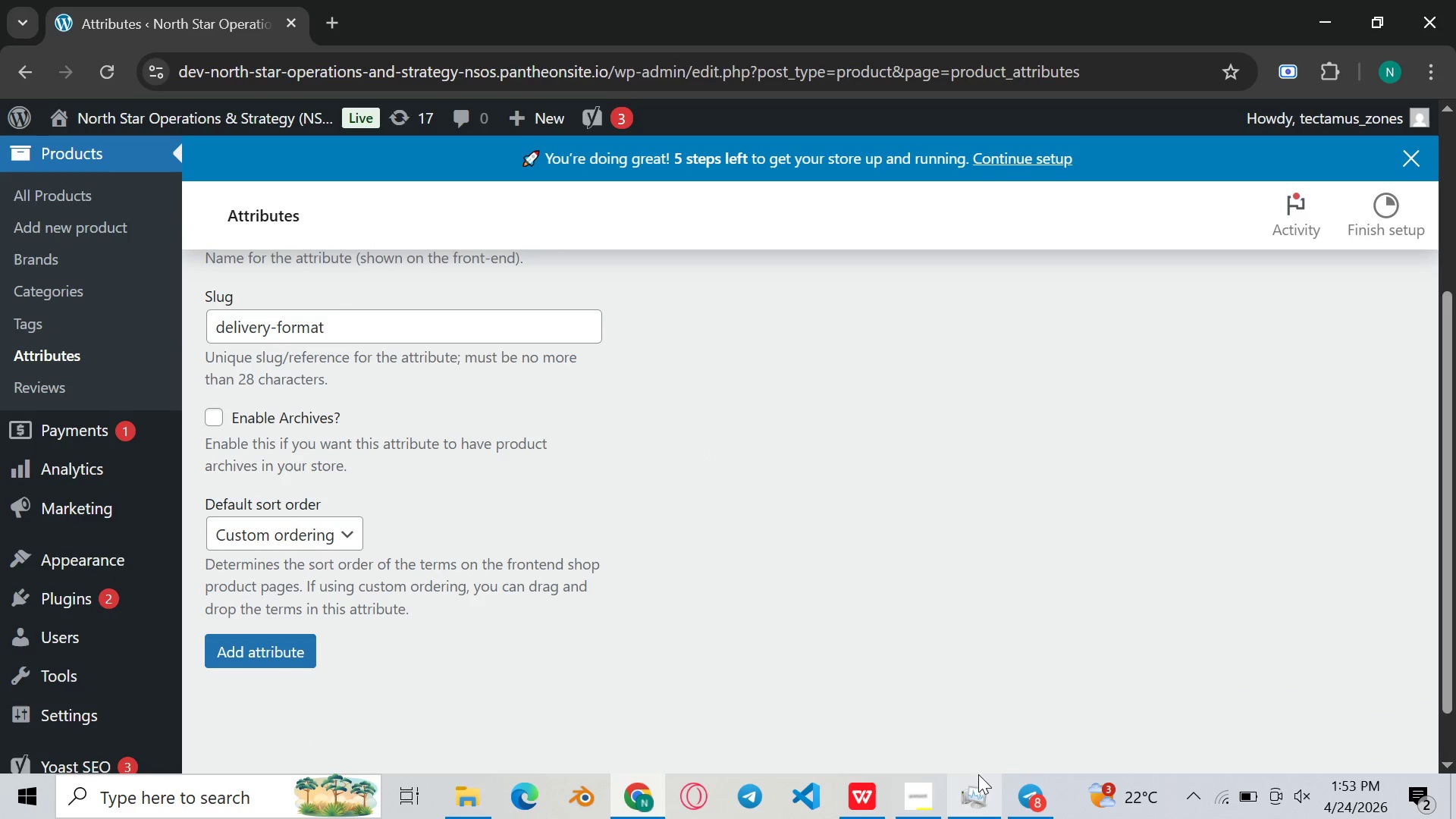 
left_click([982, 784])
 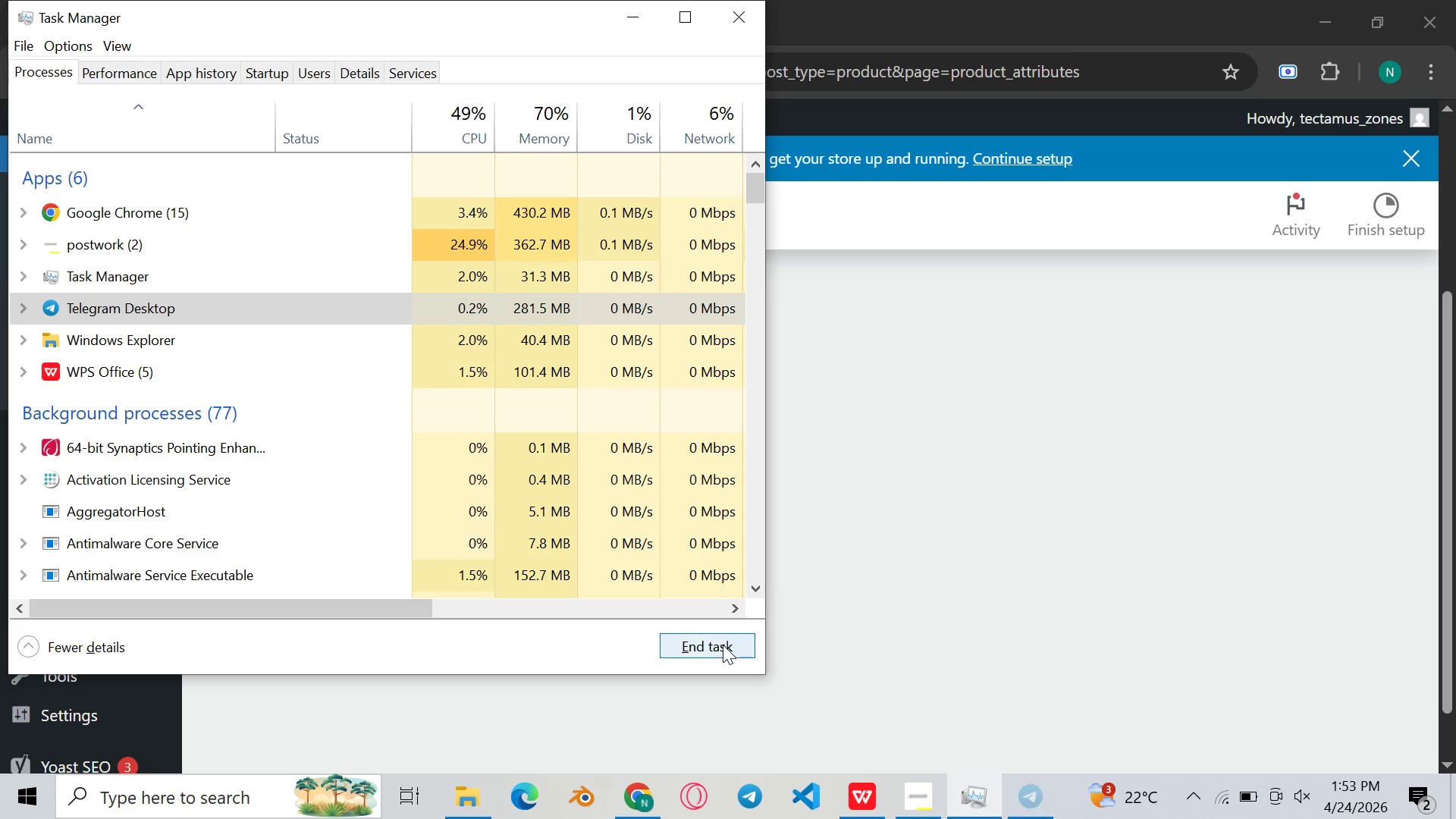 
left_click([946, 491])
 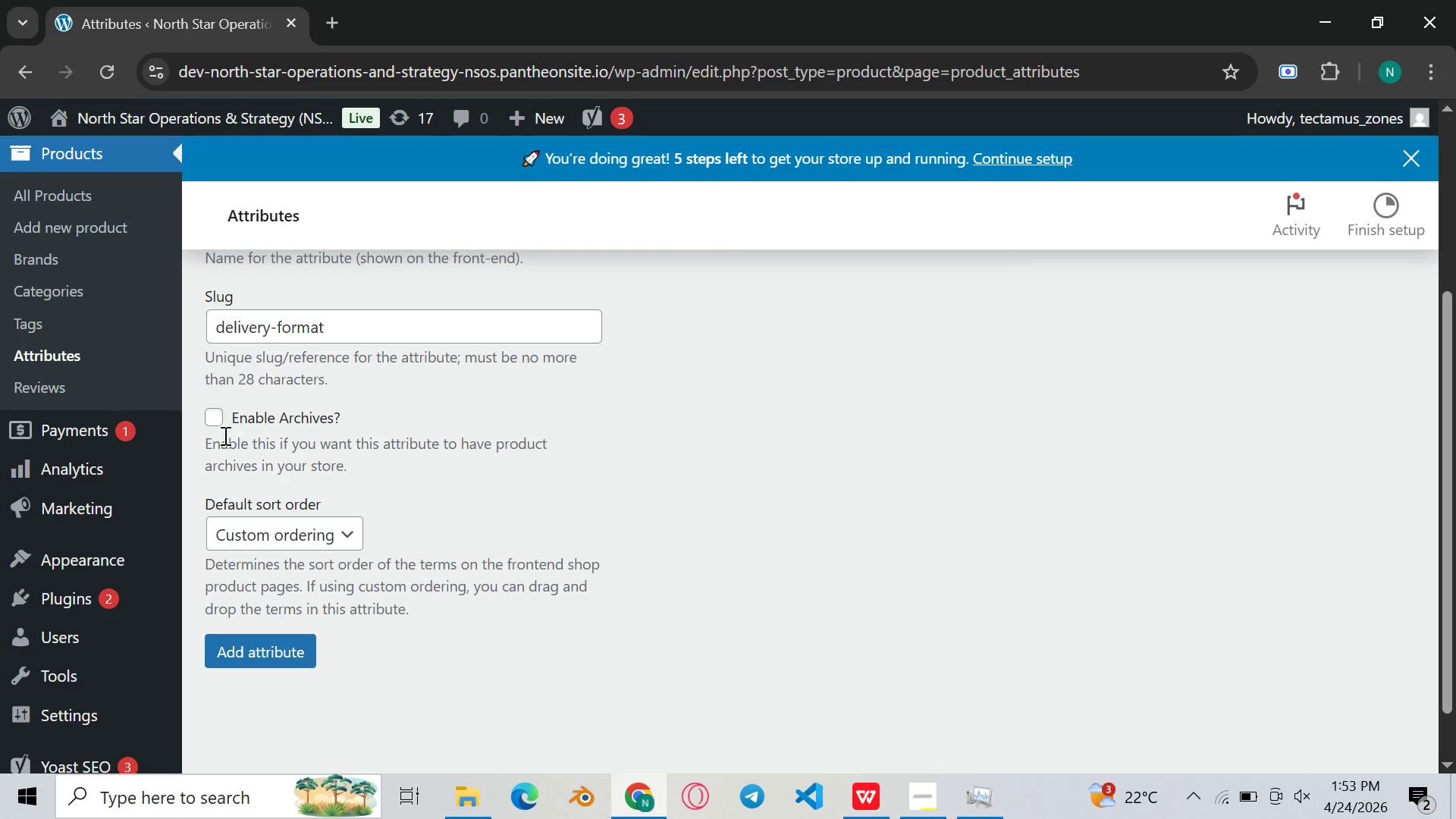 
left_click([218, 417])
 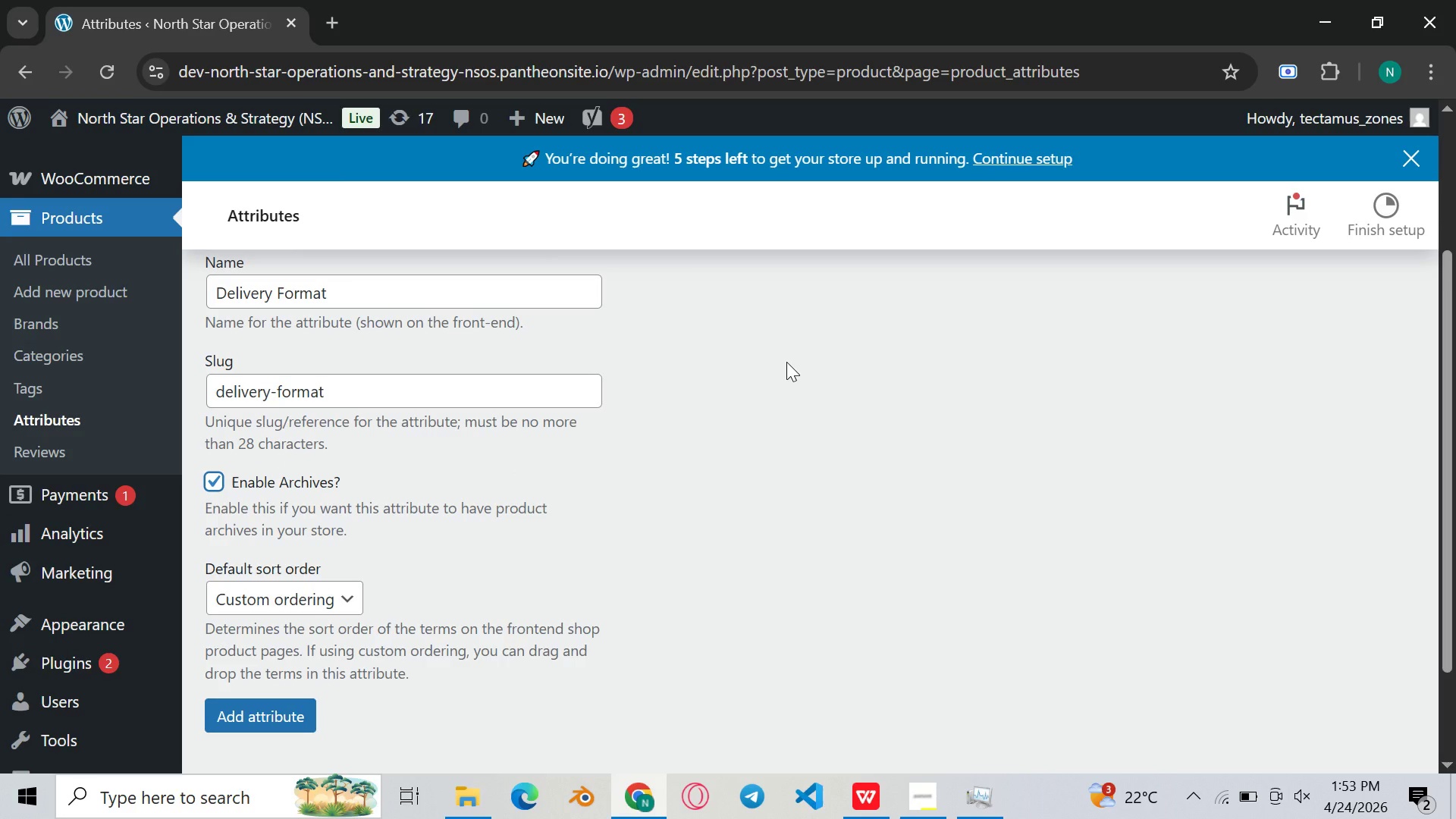 
wait(8.76)
 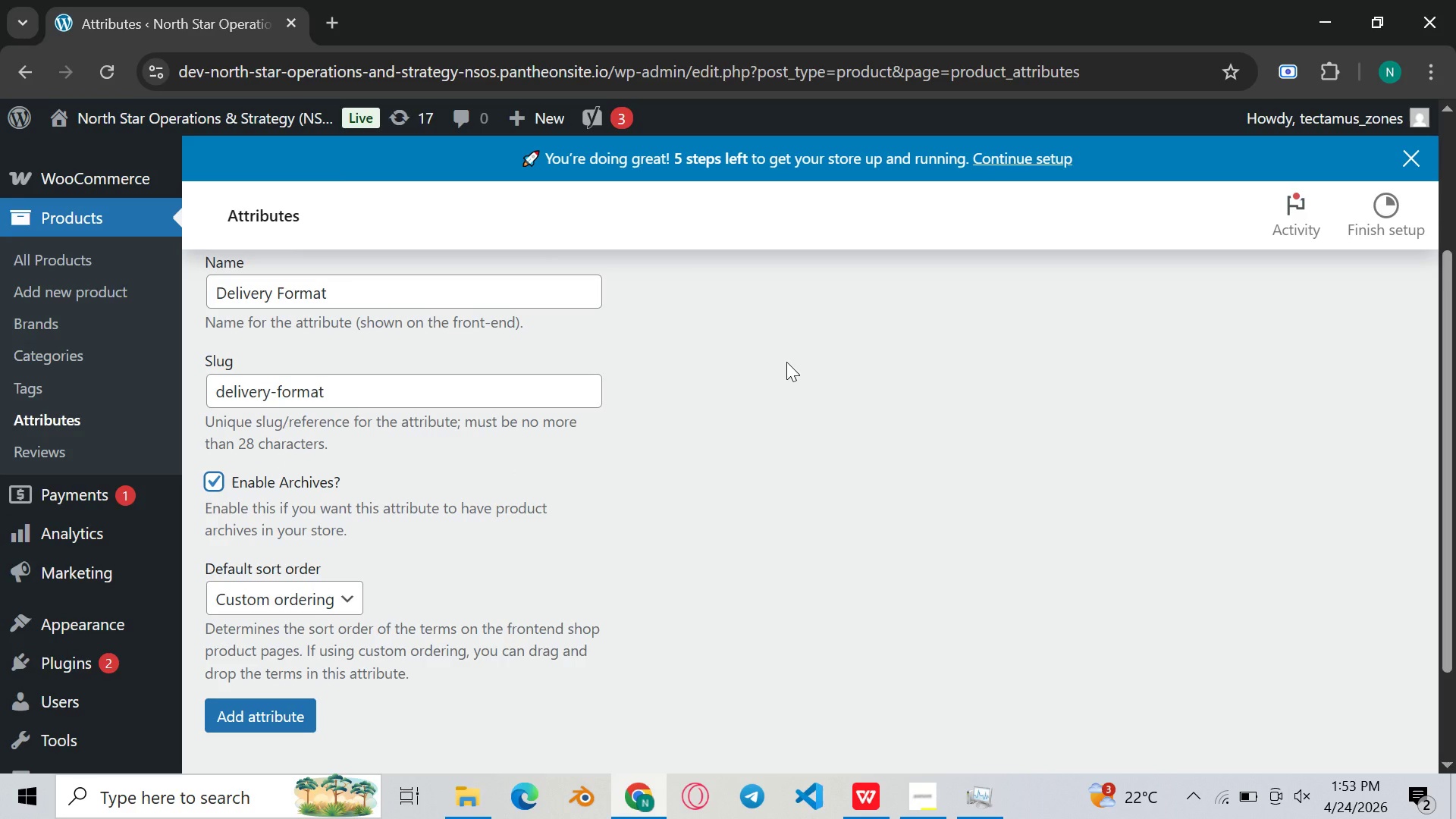 
left_click([927, 814])